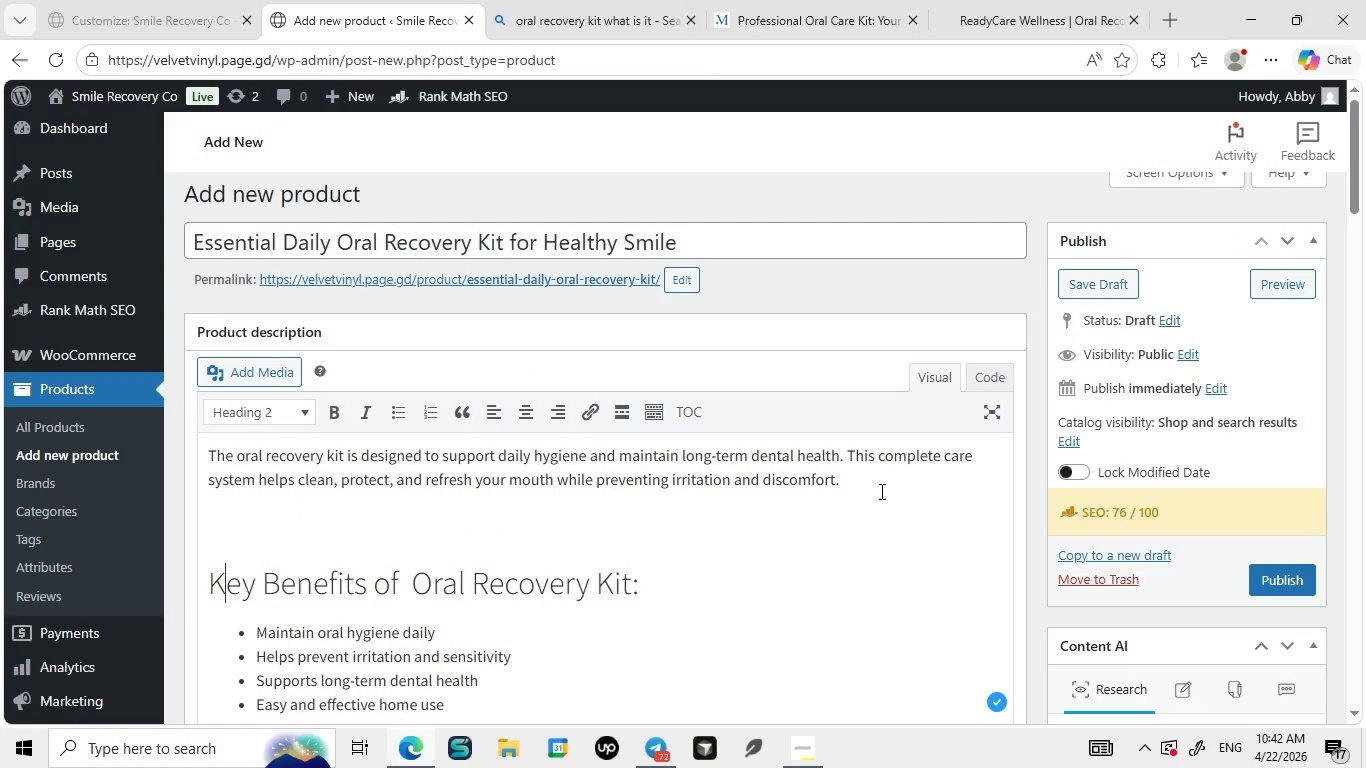 
left_click([880, 491])
 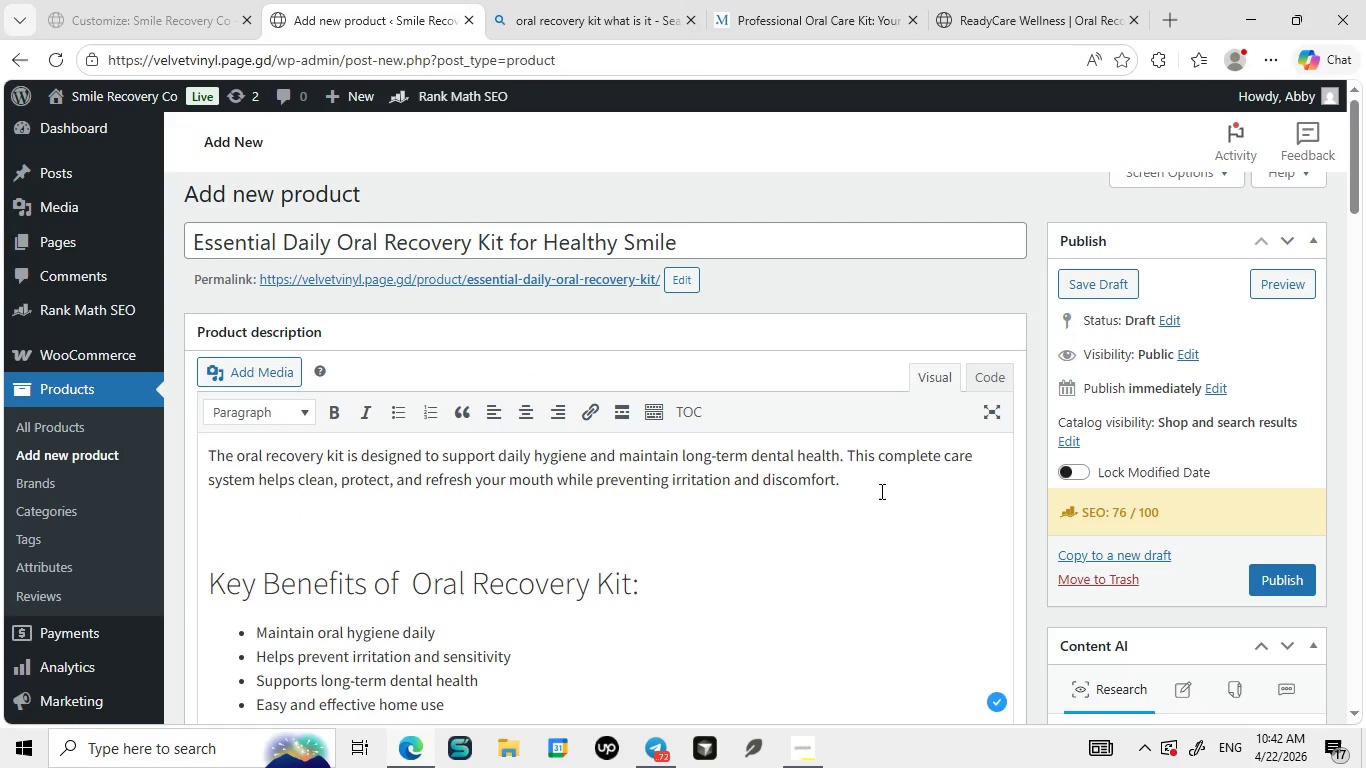 
type(You can discover what professional oral recovery kit includes.)
 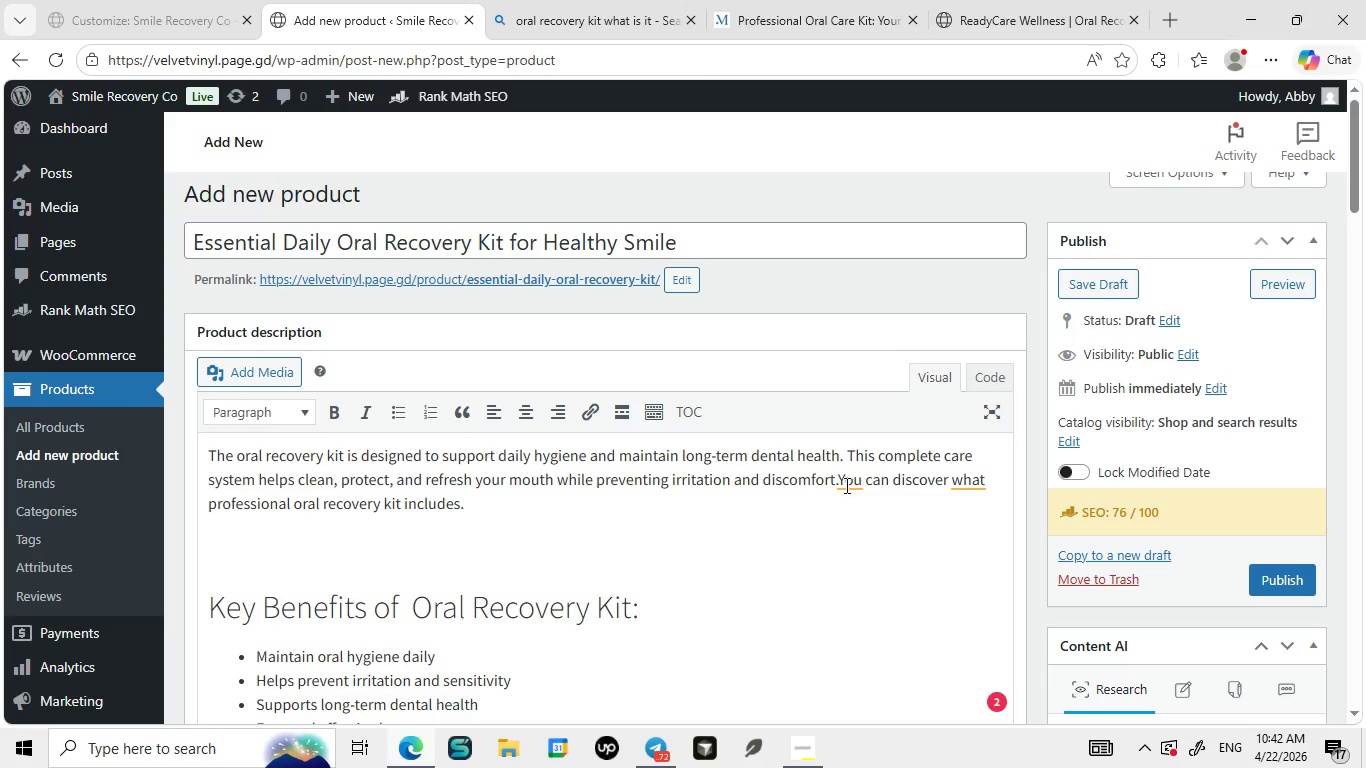 
left_click([837, 481])
 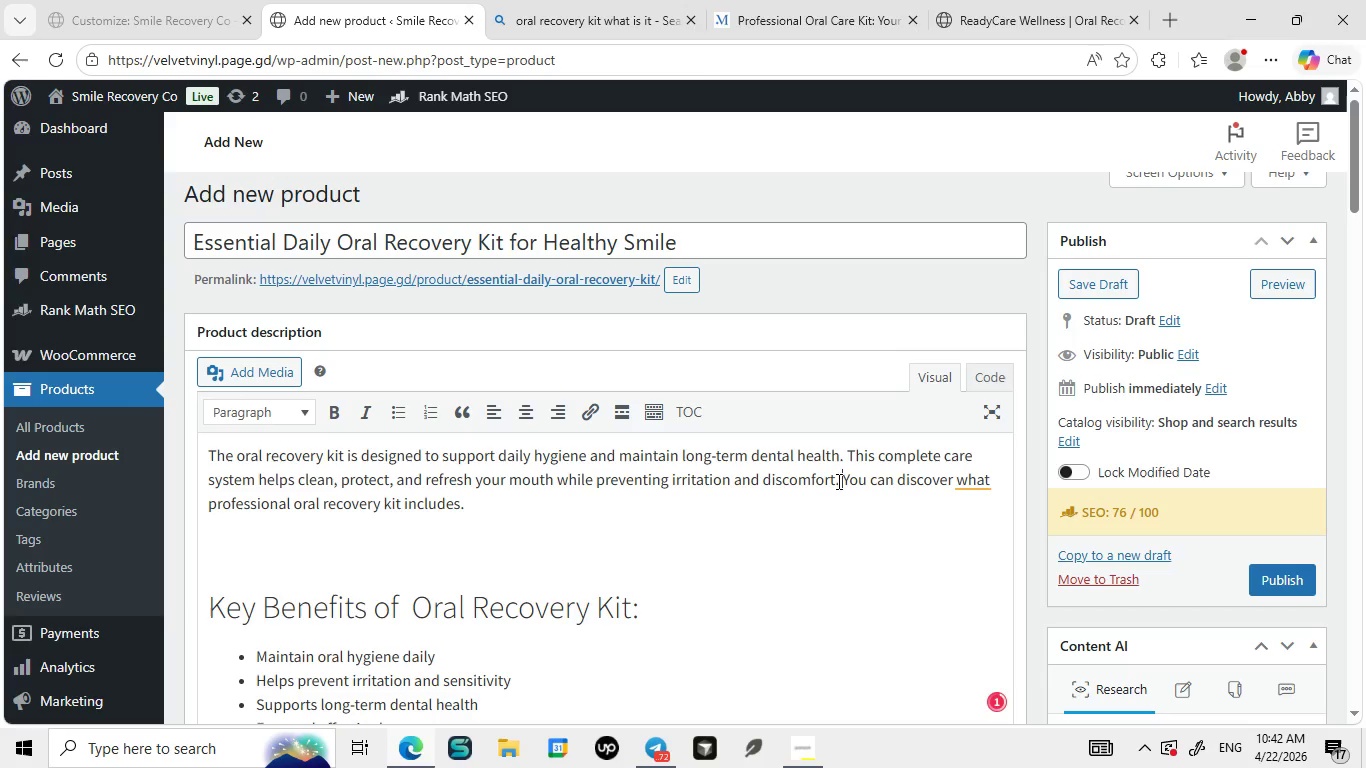 
key(Space)
 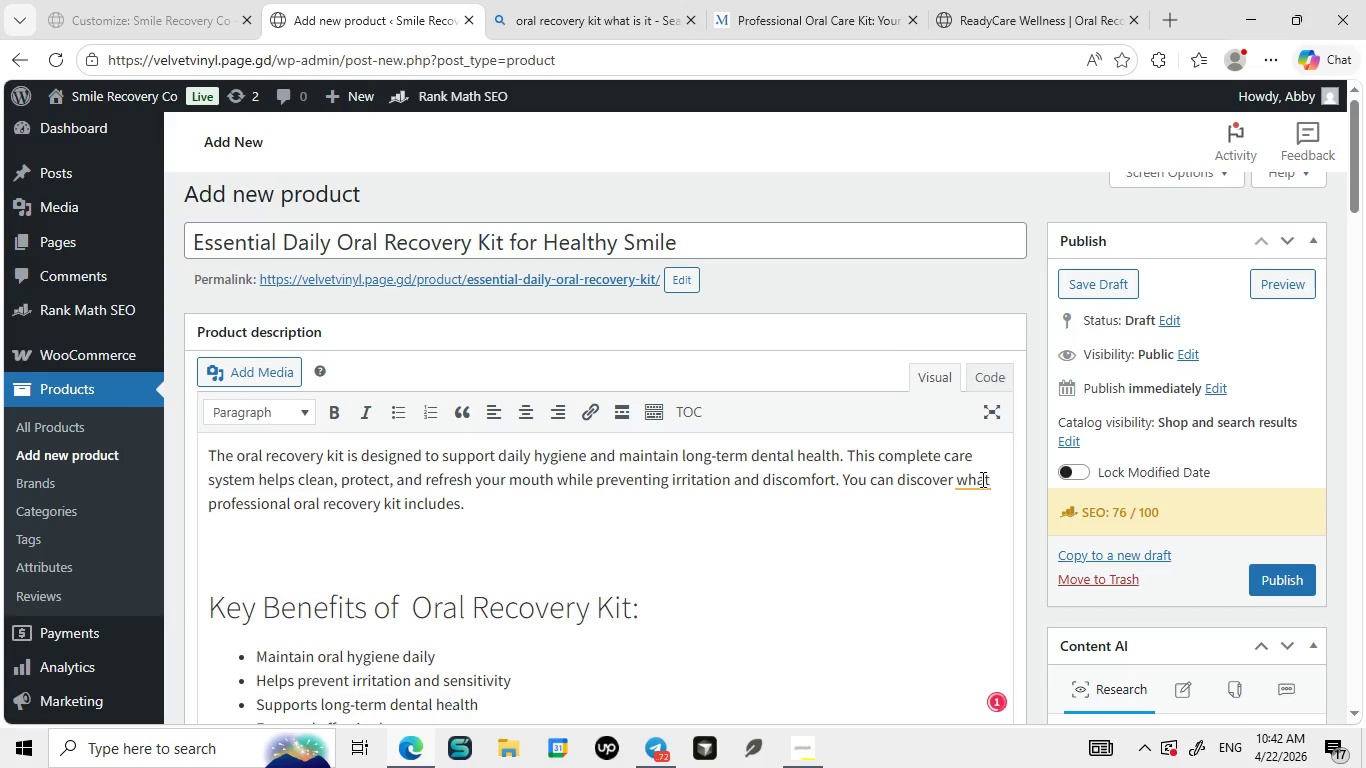 
left_click([981, 479])
 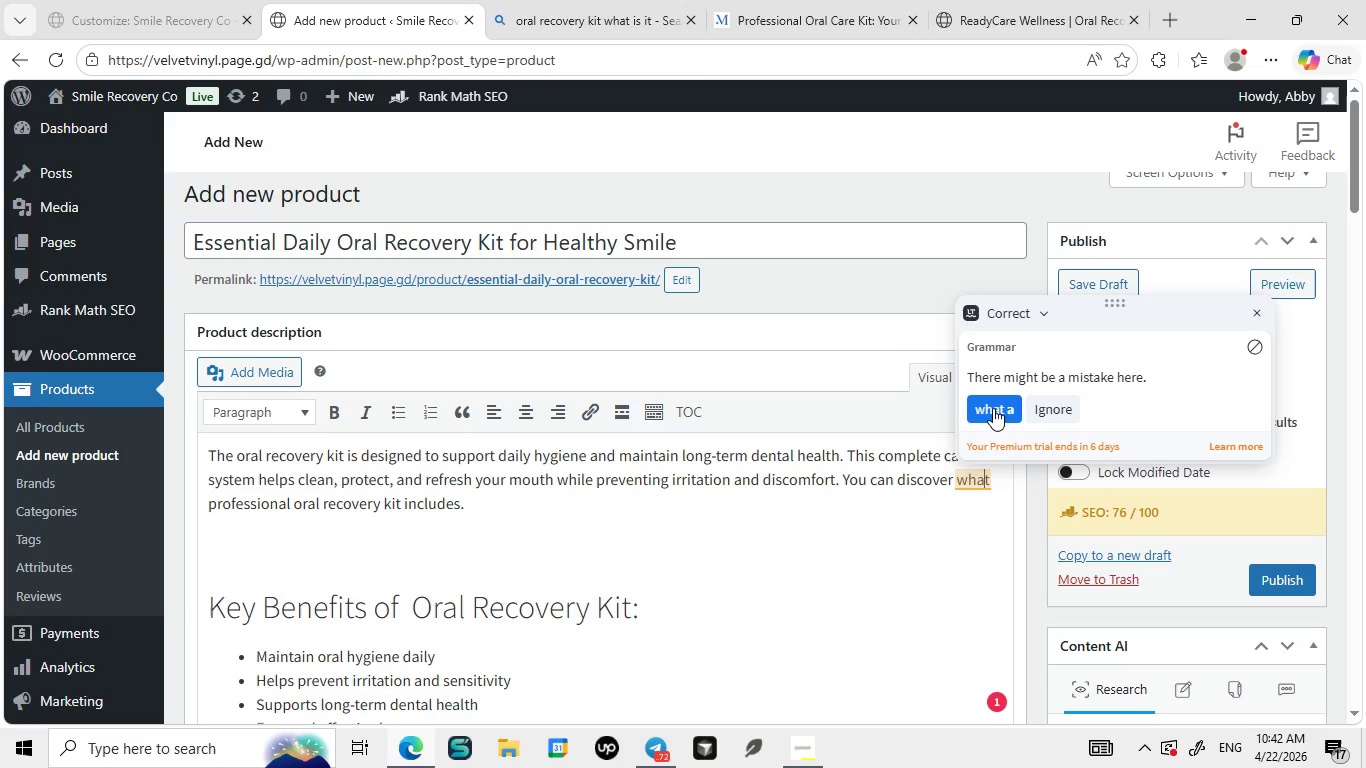 
left_click([993, 408])
 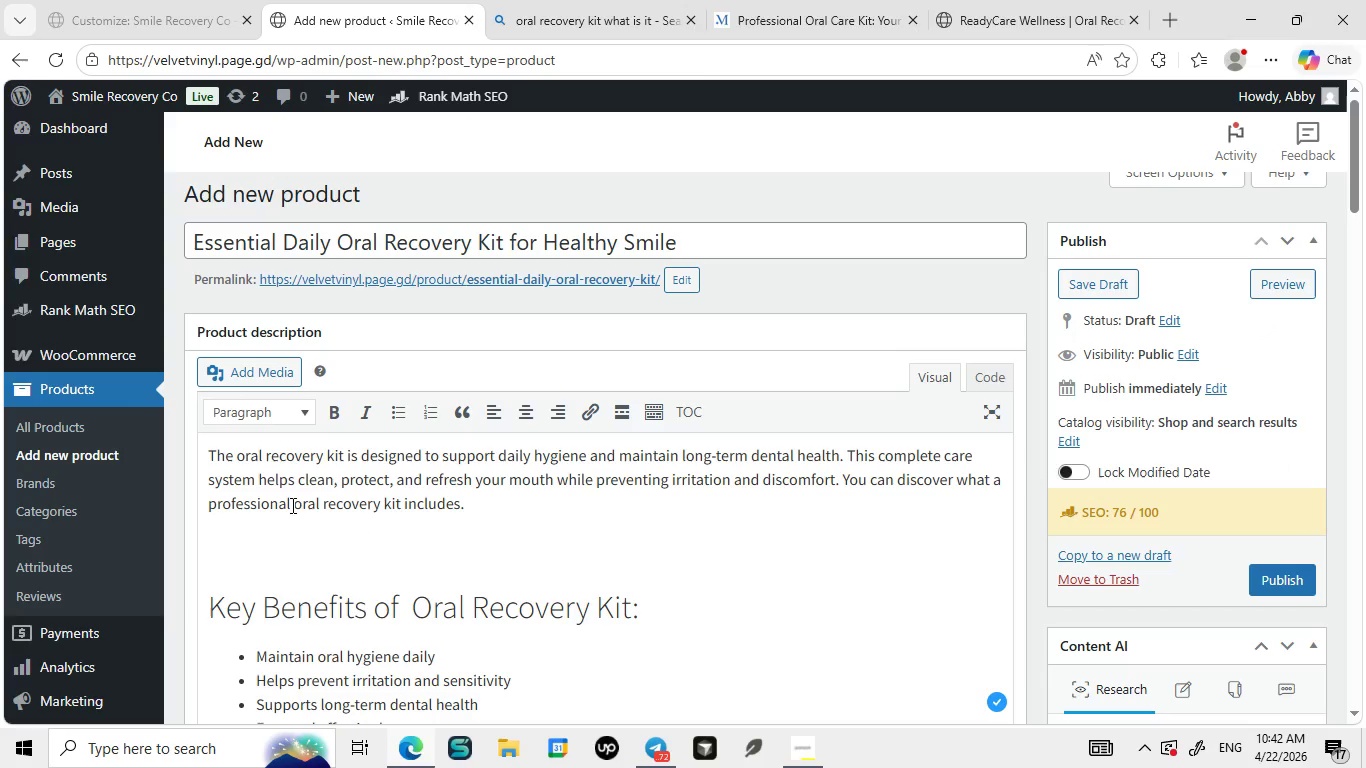 
left_click_drag(start_coordinate=[291, 505], to_coordinate=[366, 501])
 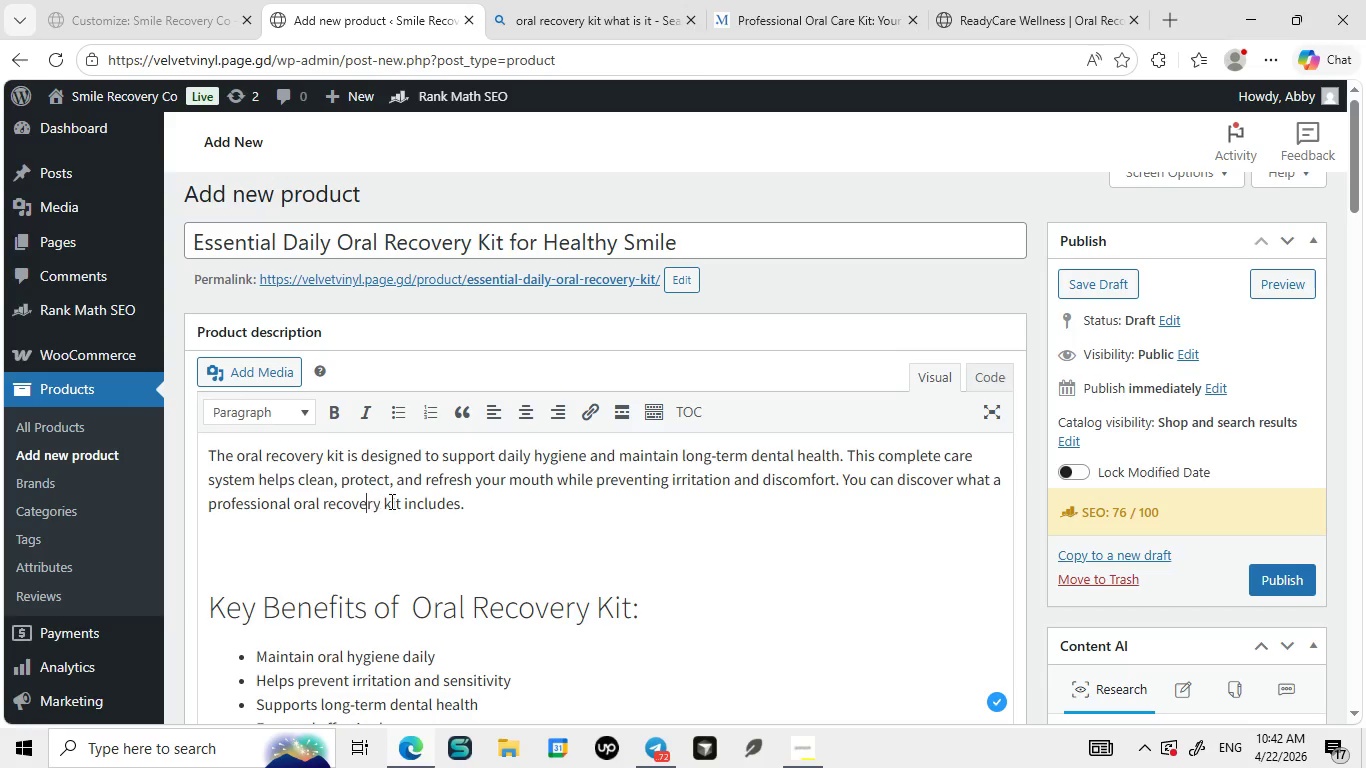 
left_click([366, 501])
 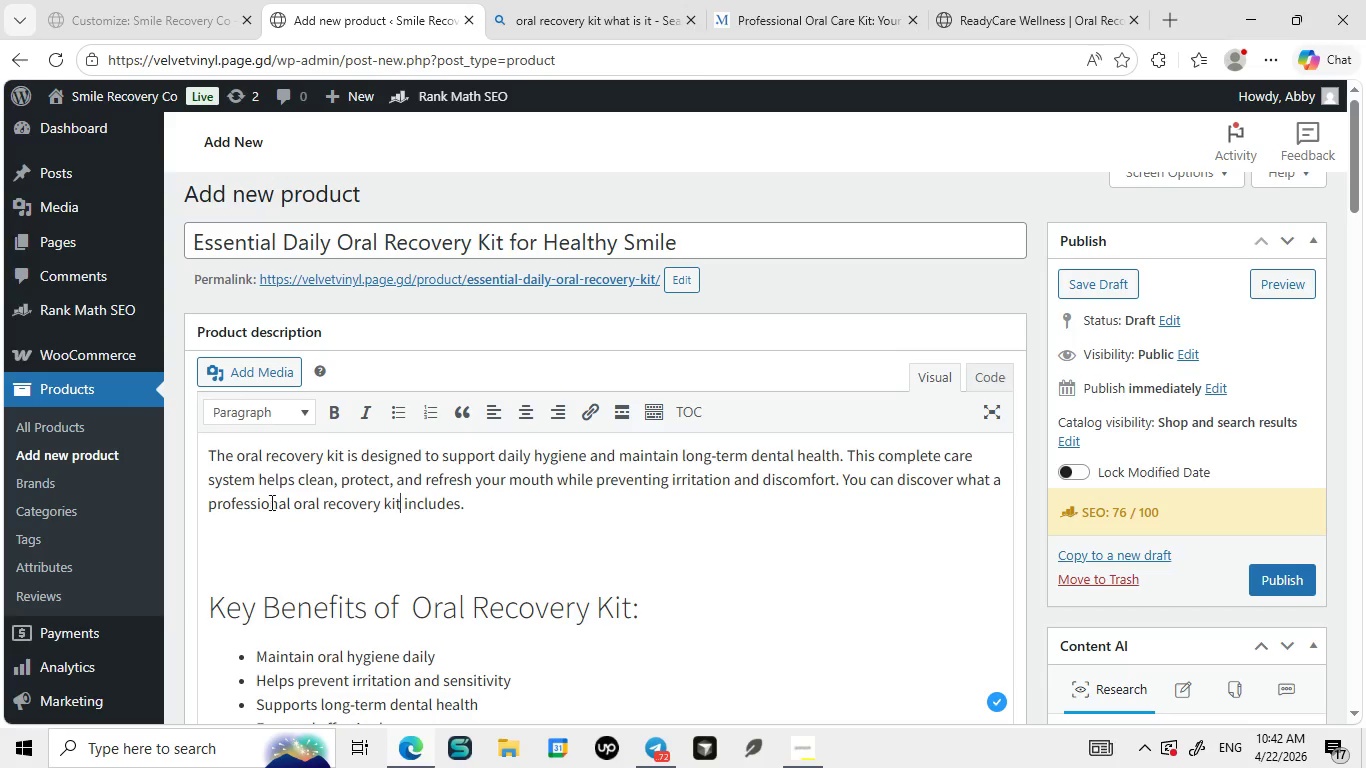 
left_click_drag(start_coordinate=[400, 501], to_coordinate=[208, 502])
 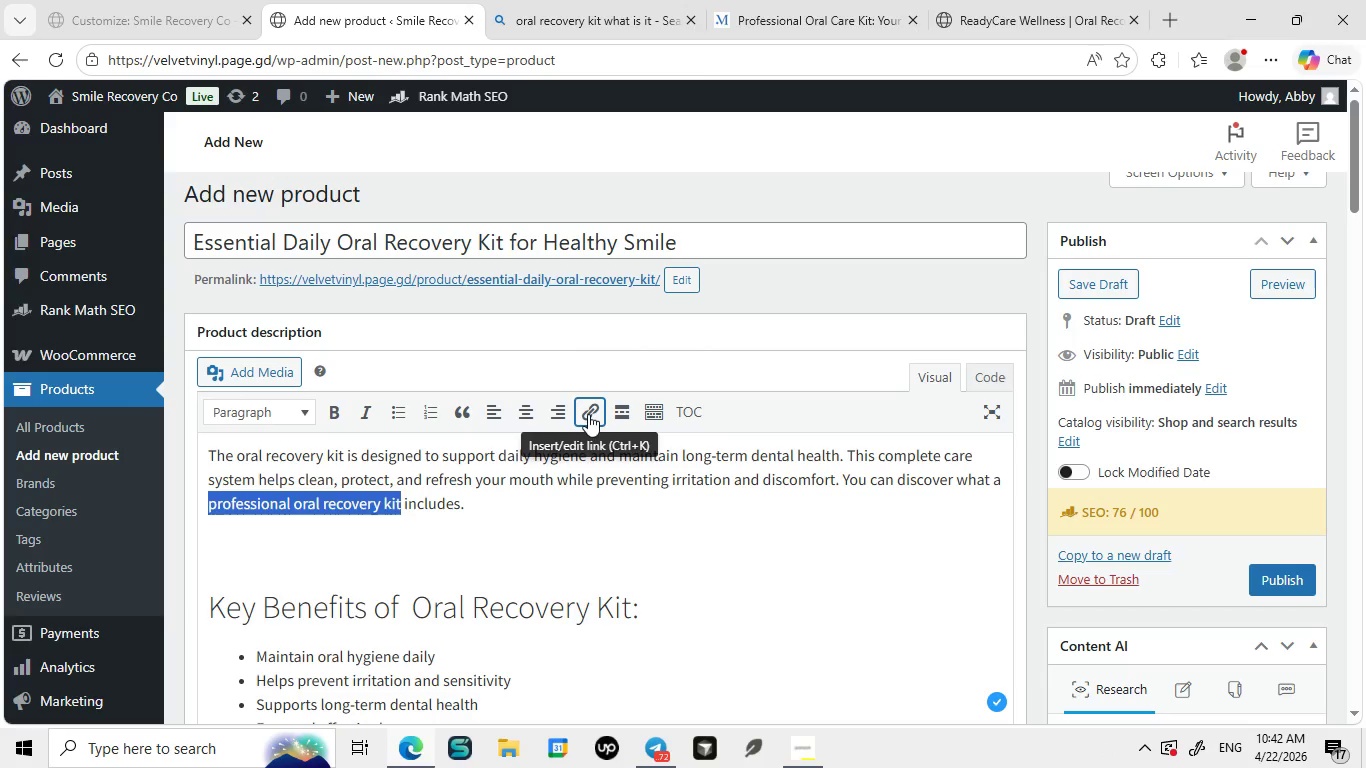 
left_click([588, 414])
 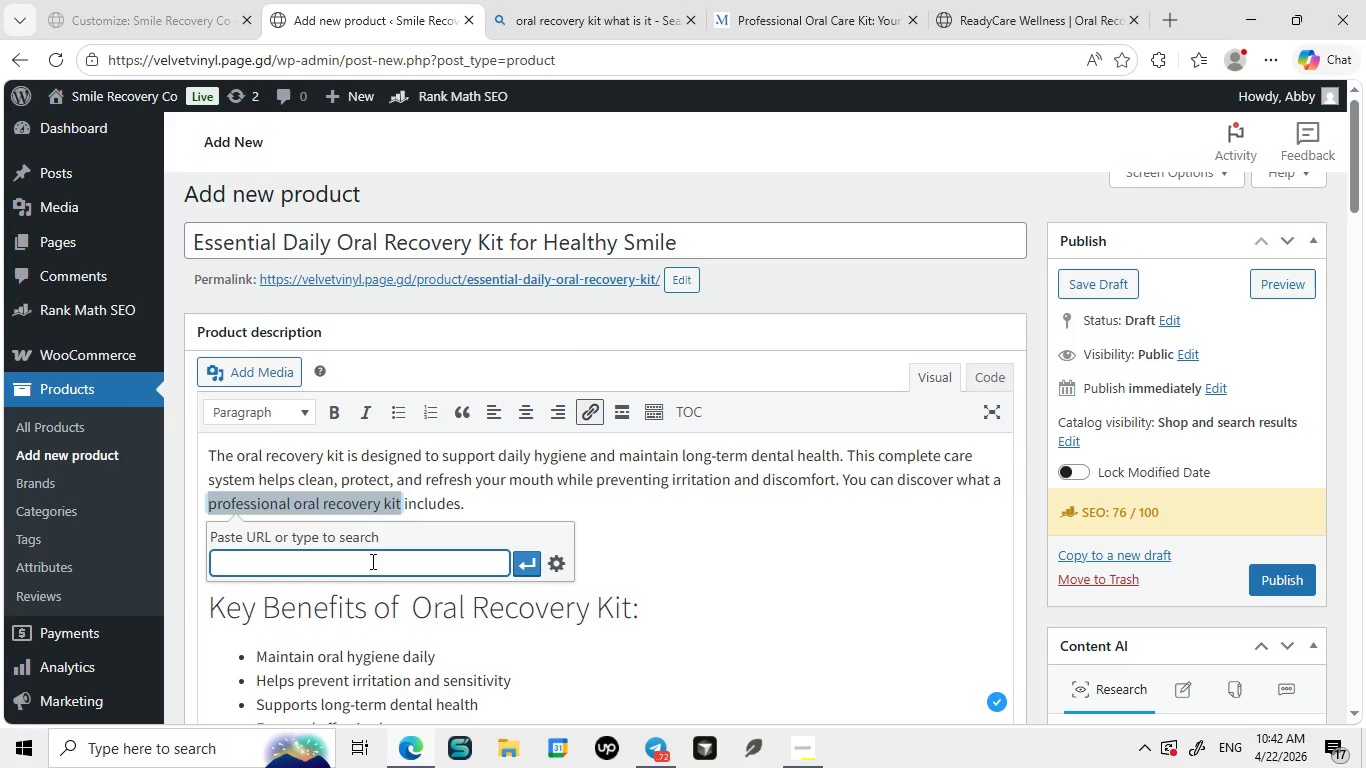 
key(Shift+ShiftLeft)
 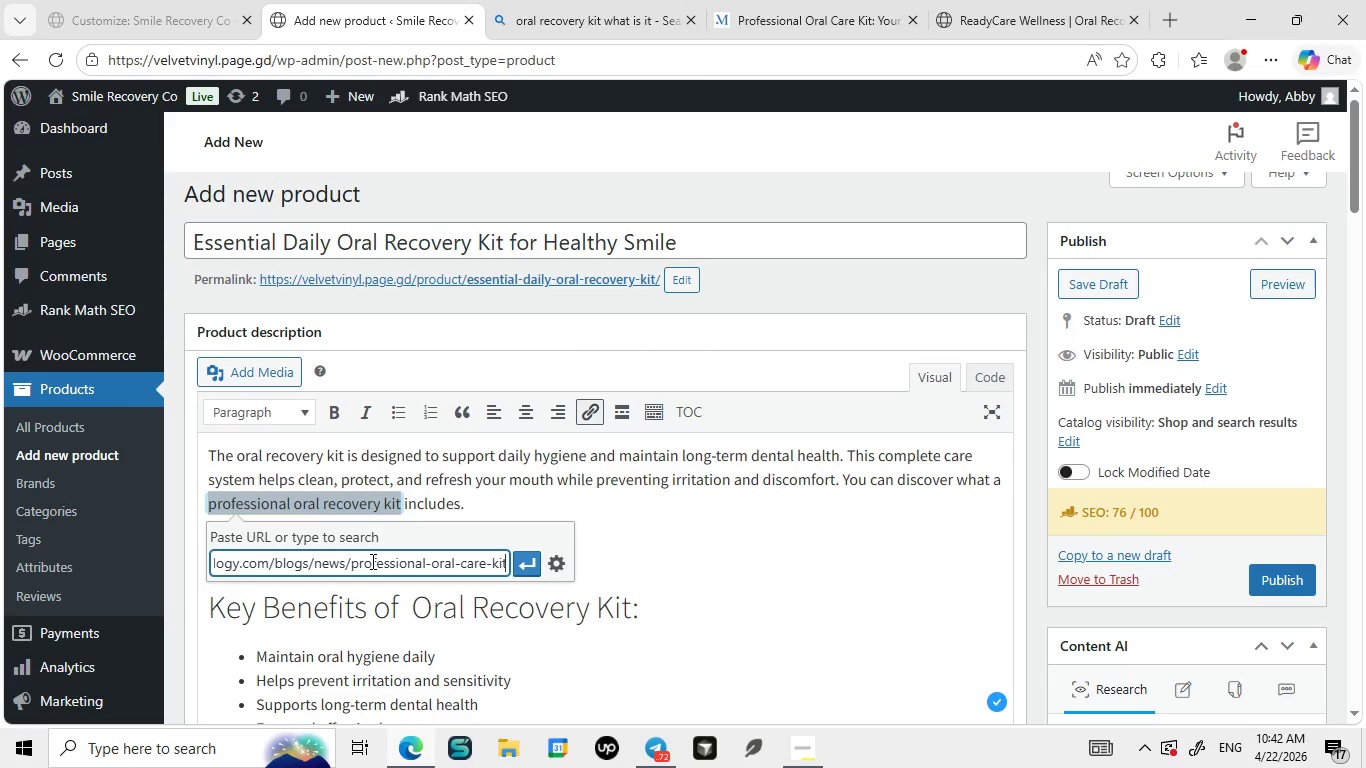 
key(Control+V)
 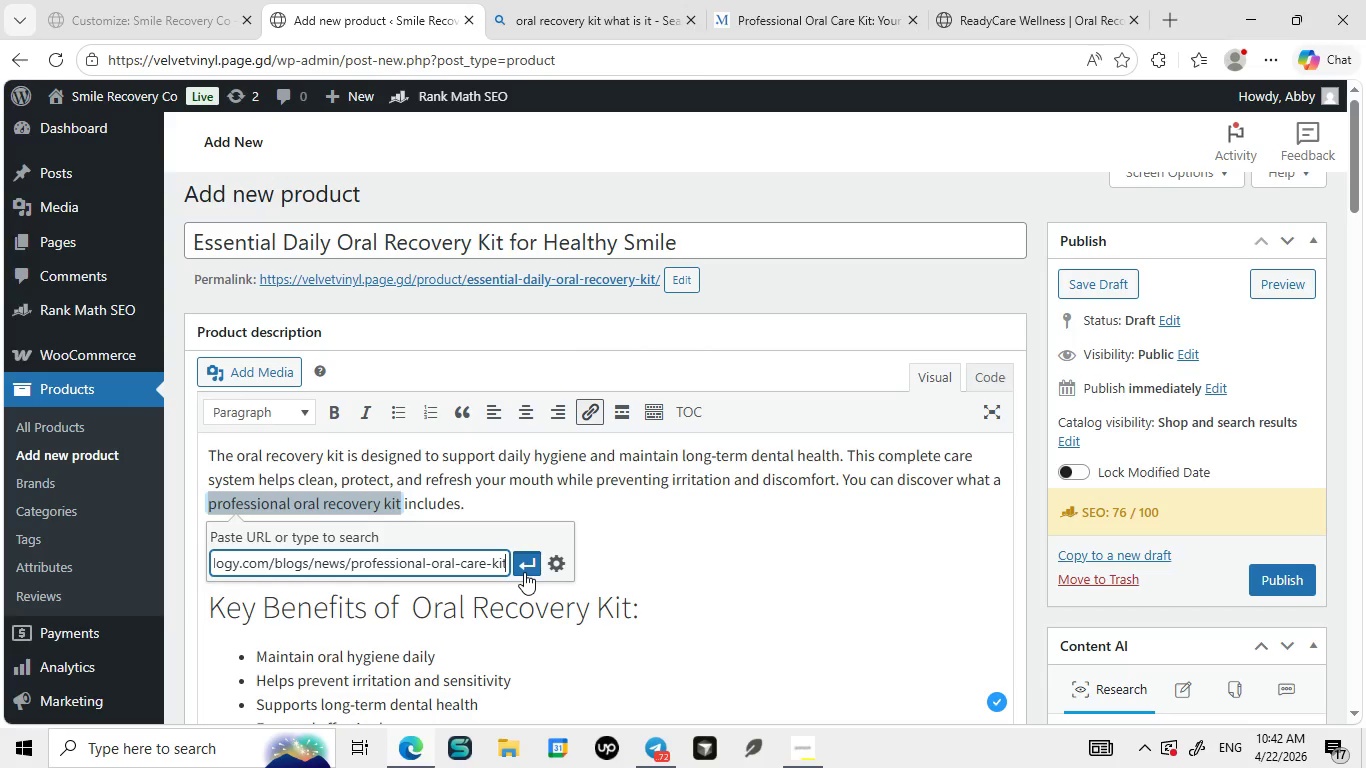 
left_click([524, 572])
 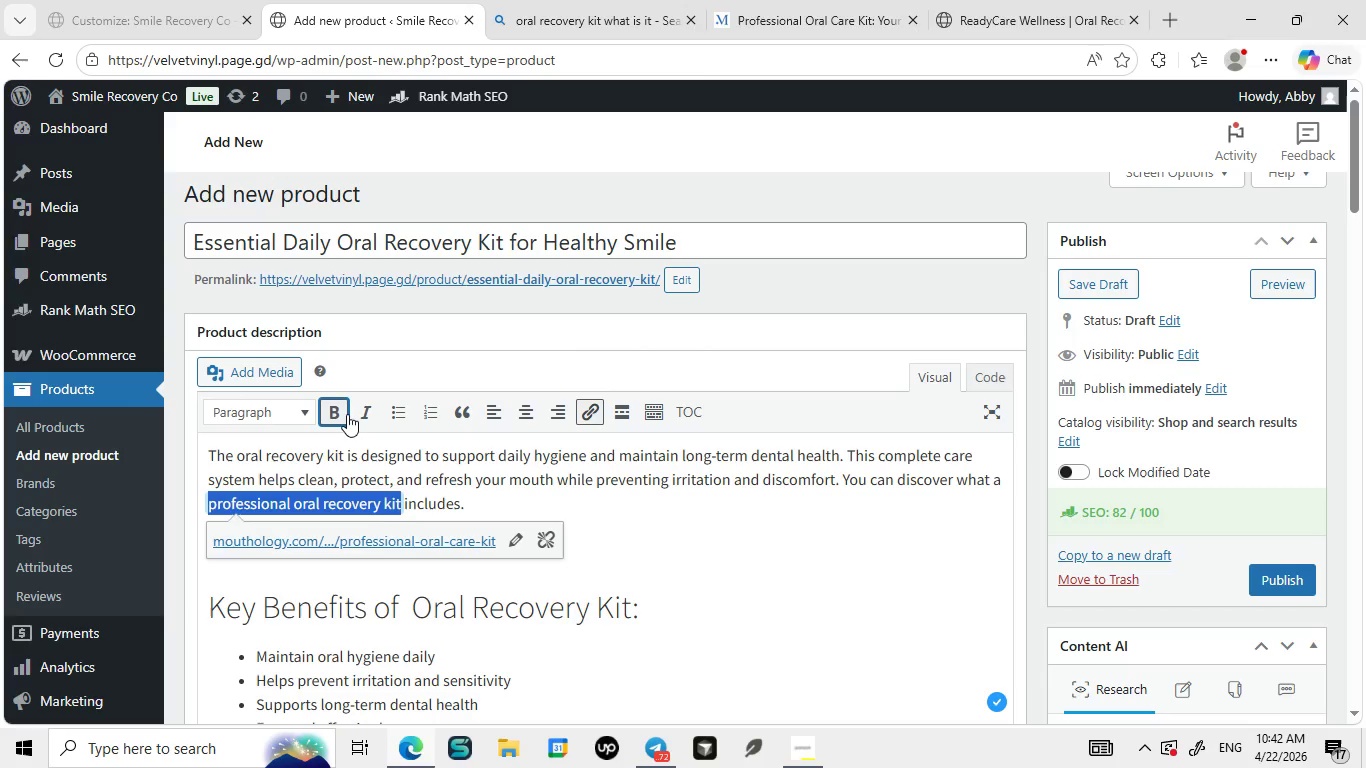 
left_click([347, 414])
 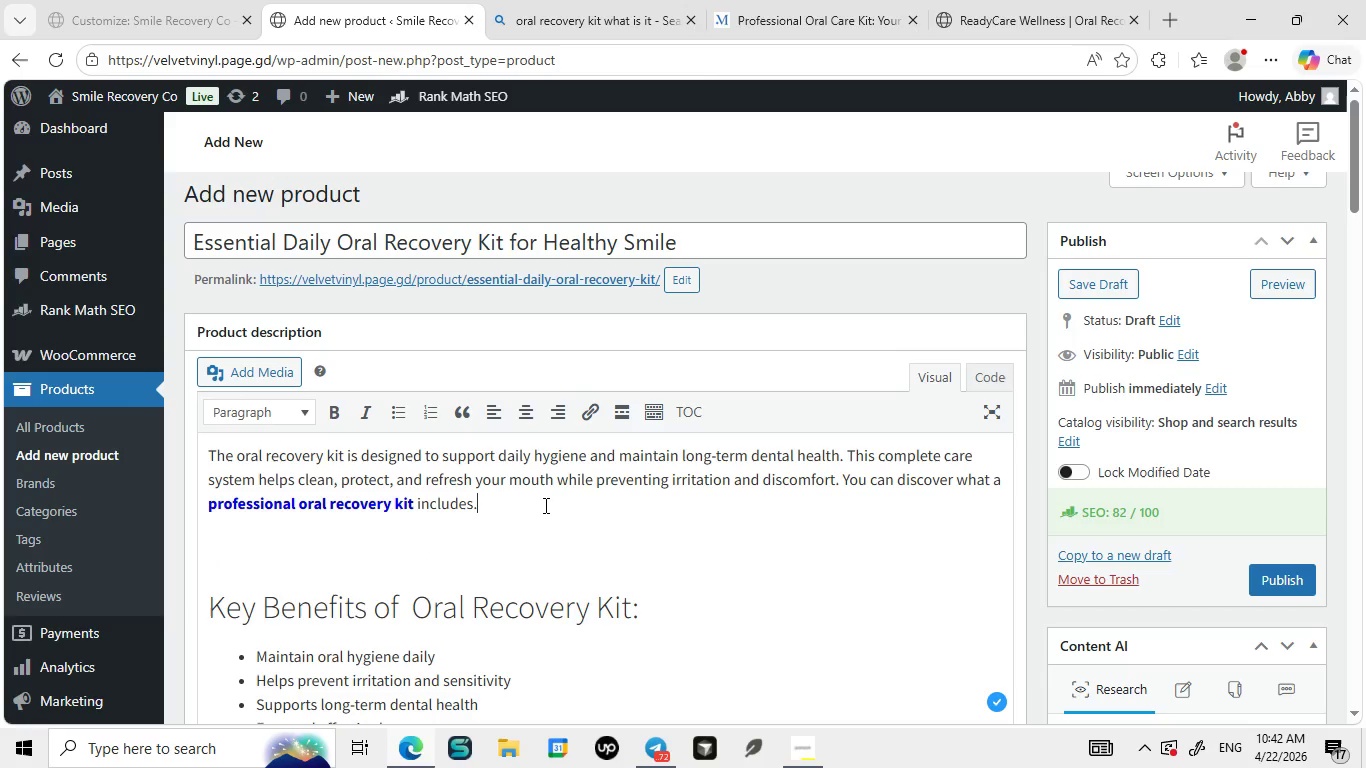 
left_click([544, 505])
 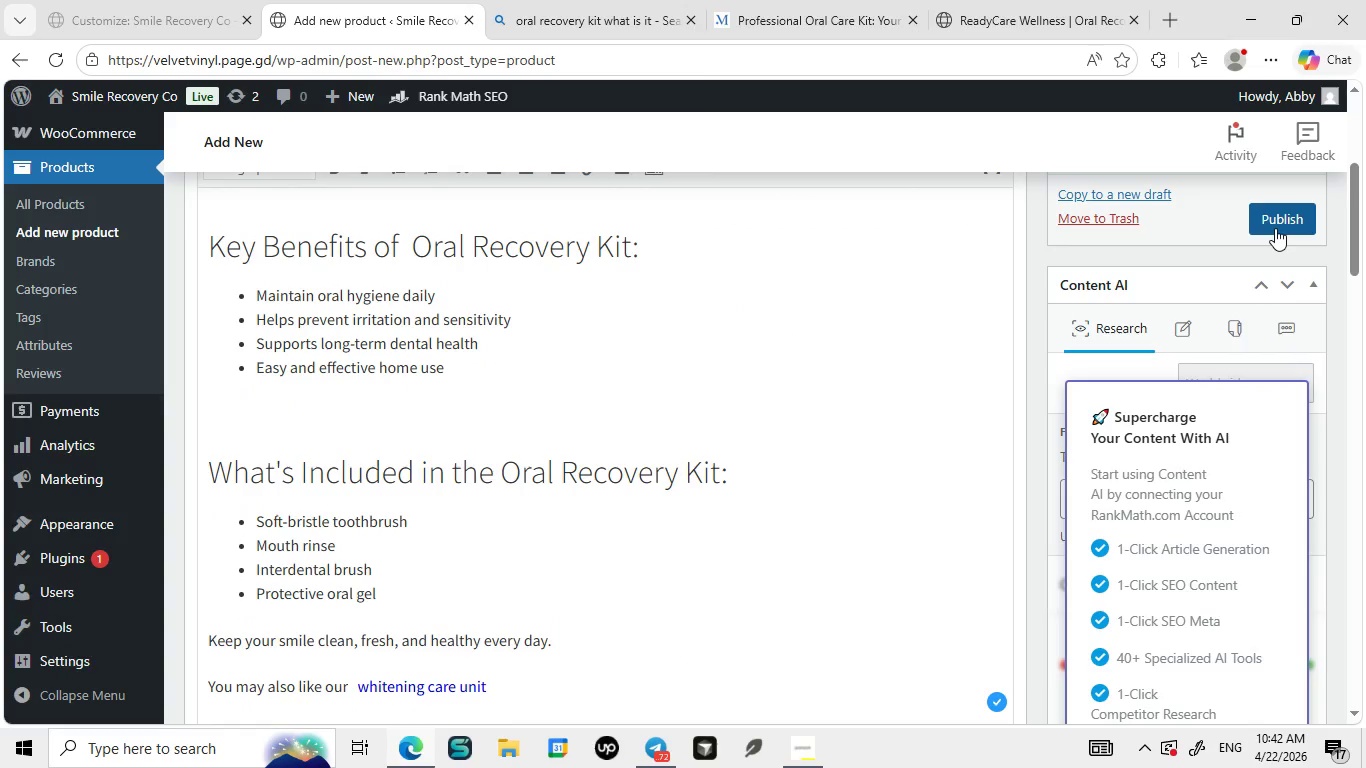 
wait(5.31)
 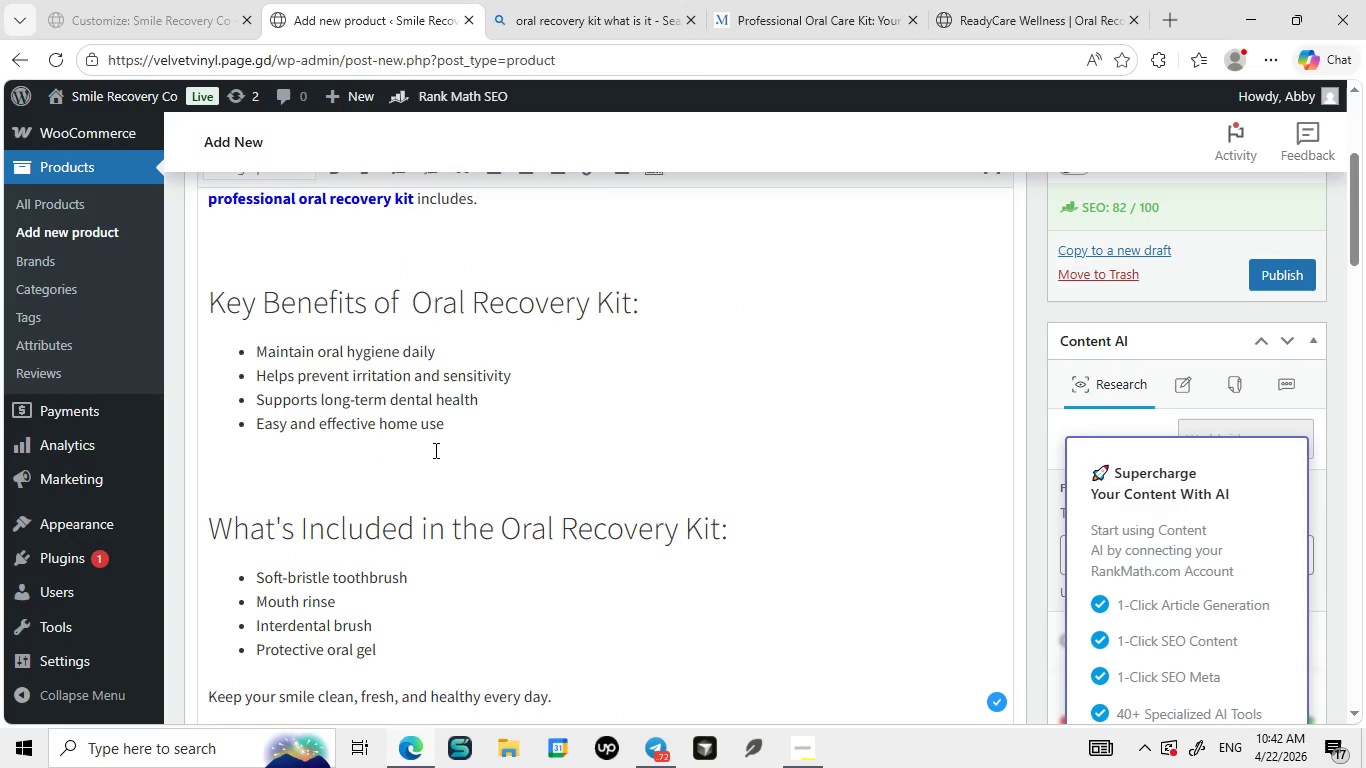 
left_click([1275, 228])
 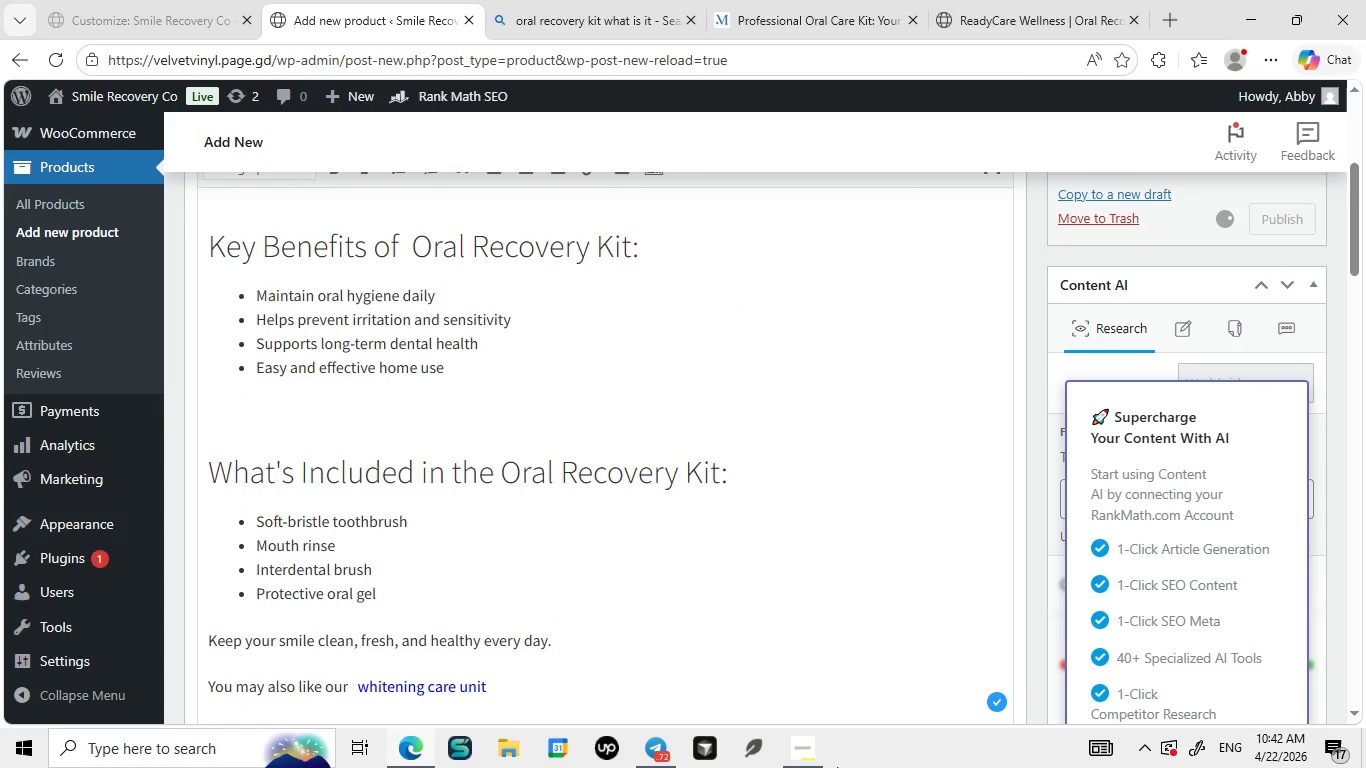 
mouse_move([811, 720])
 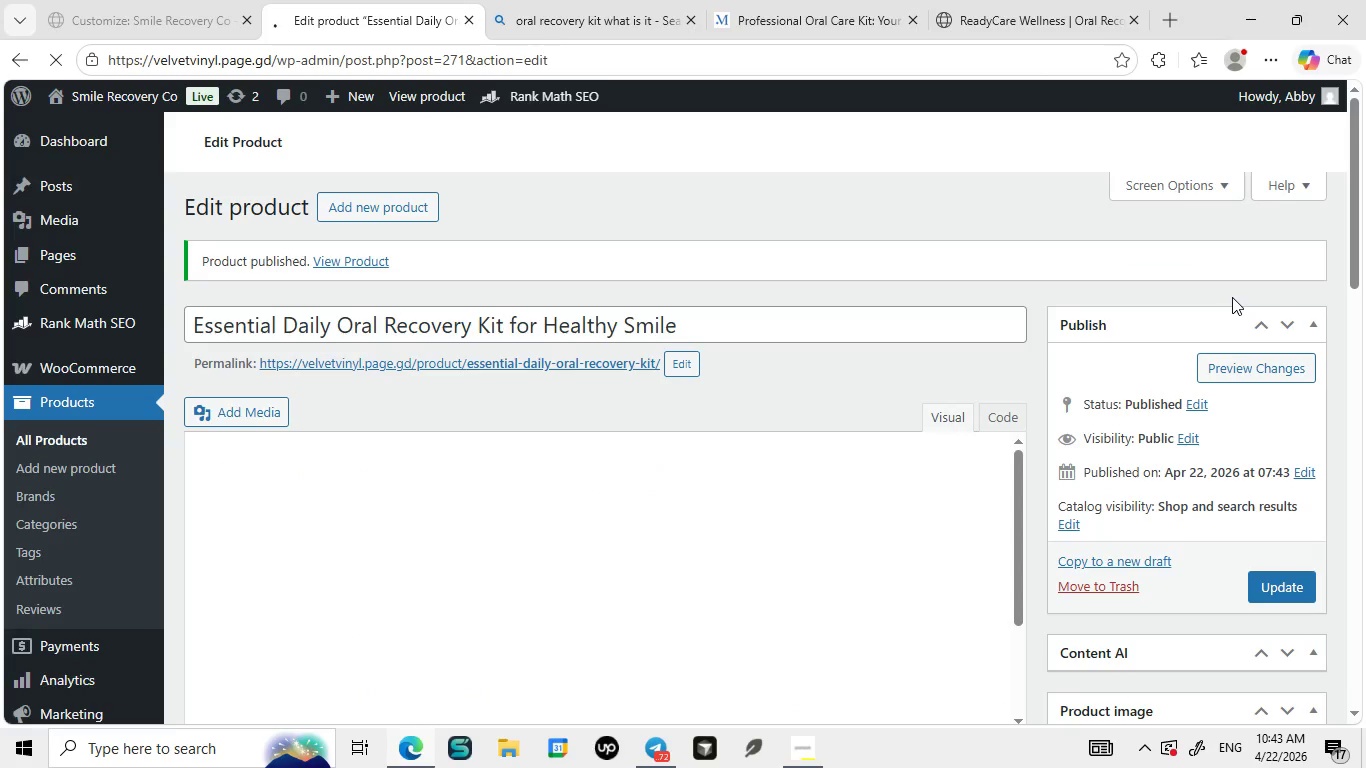 
wait(11.94)
 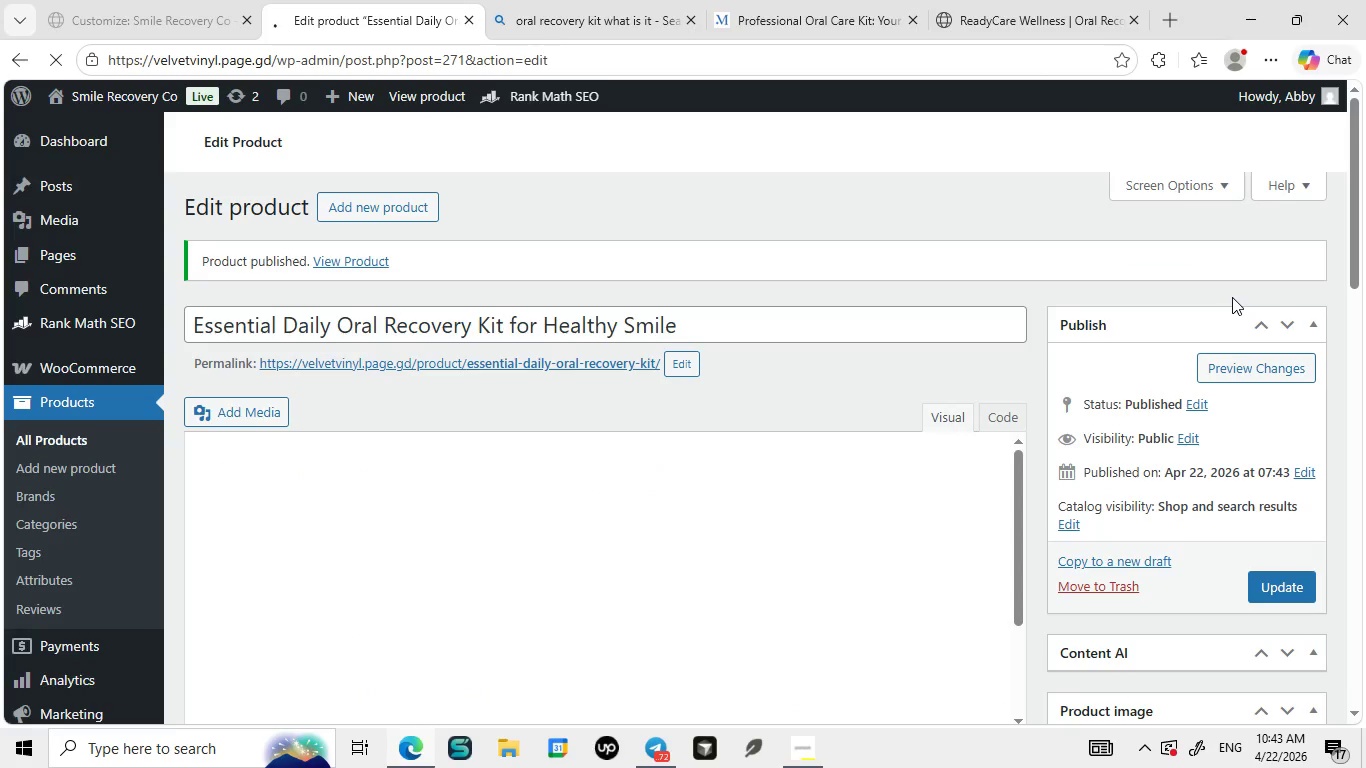 
left_click([1138, 23])
 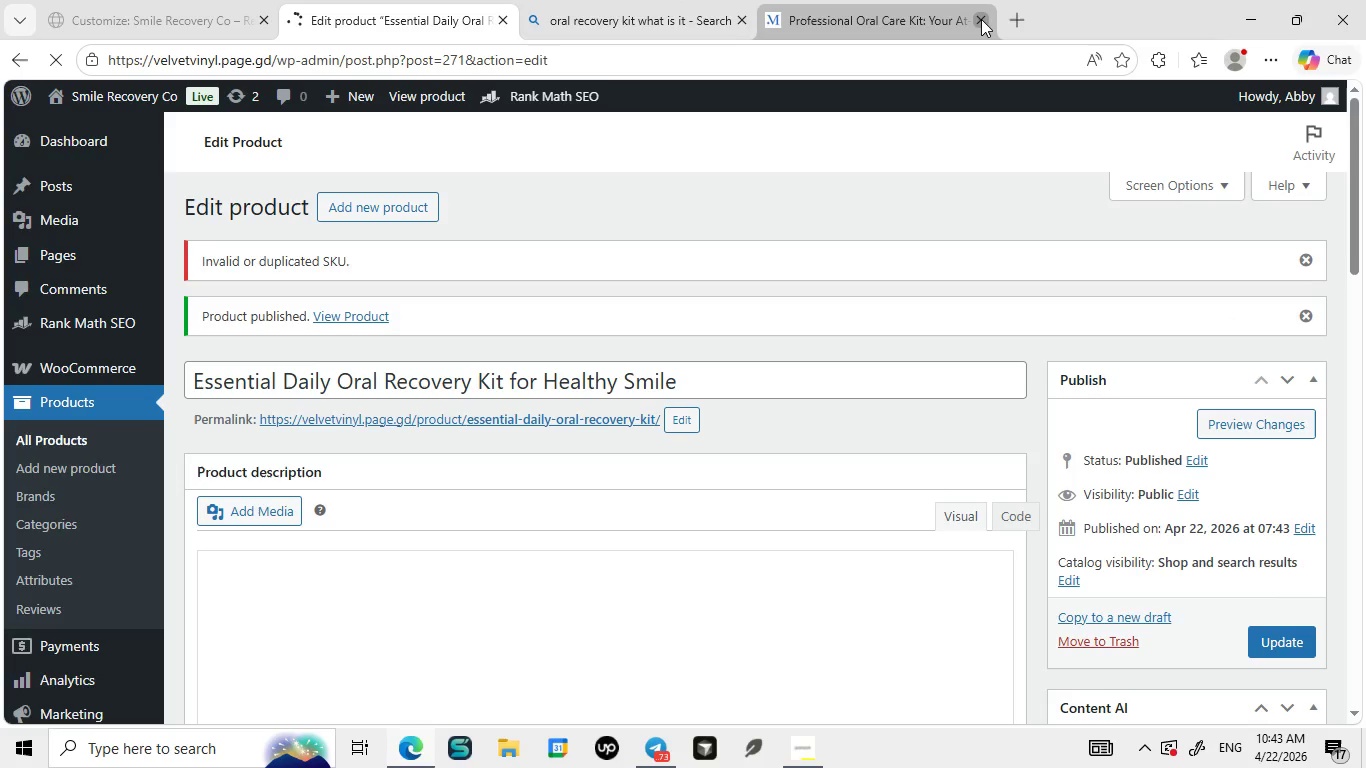 
left_click([981, 19])
 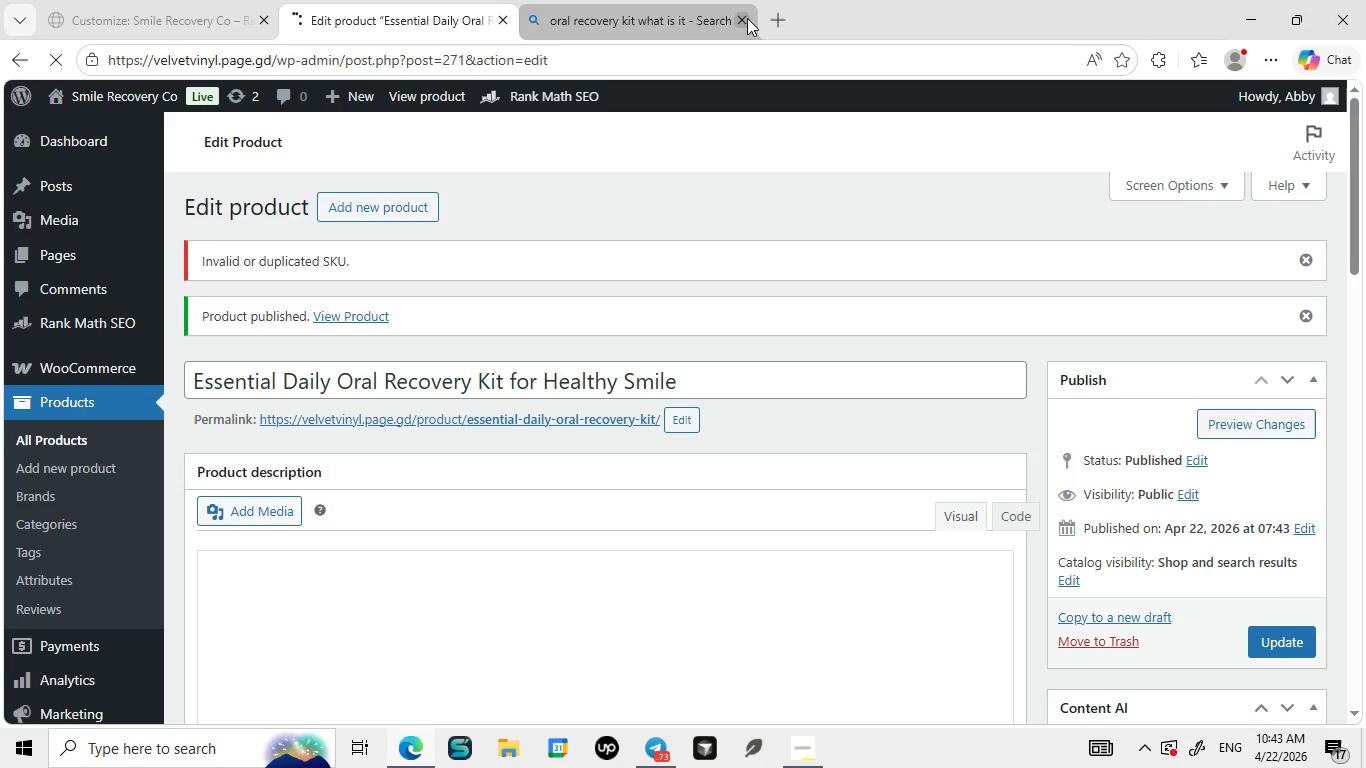 
left_click([747, 18])
 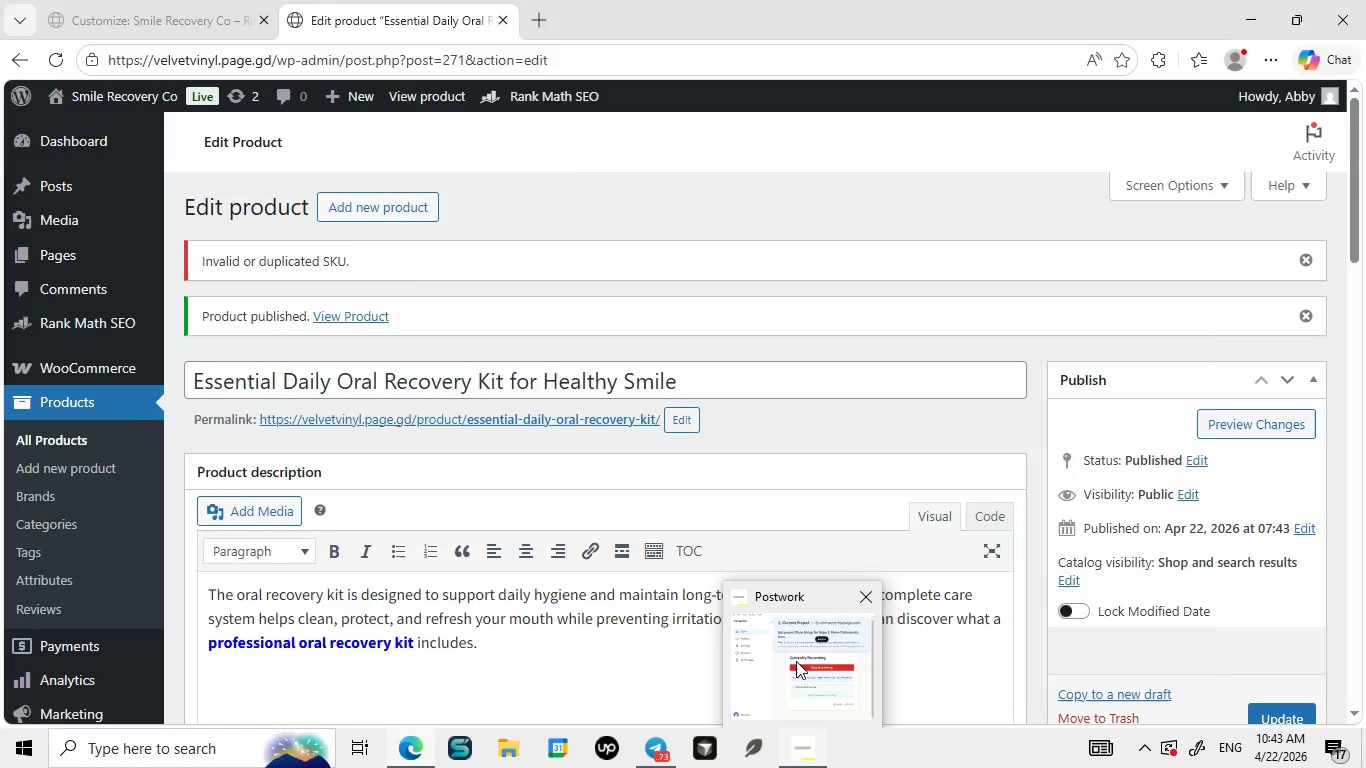 
left_click([796, 661])